 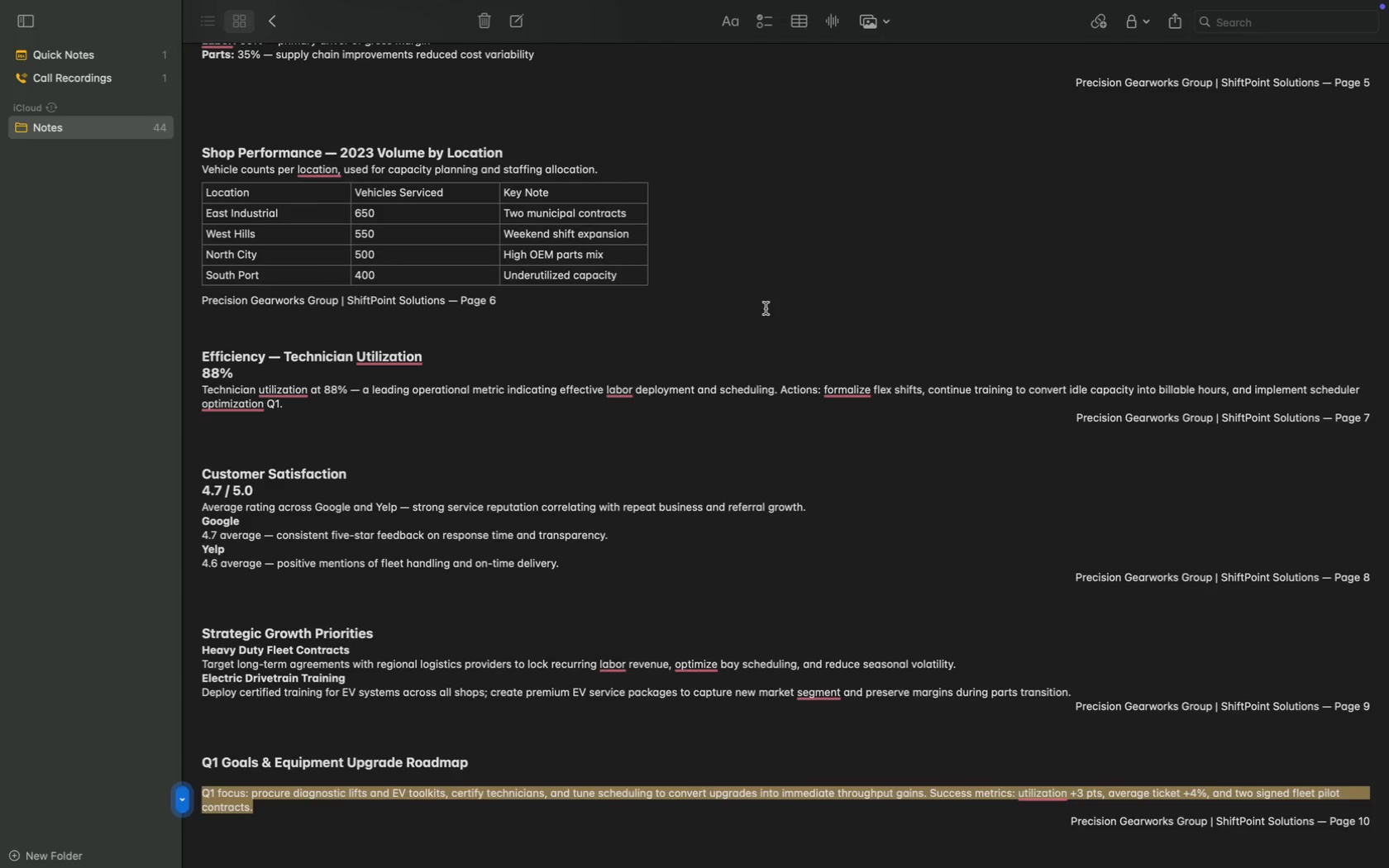 
scroll: coordinate [591, 584], scroll_direction: down, amount: 26.0
 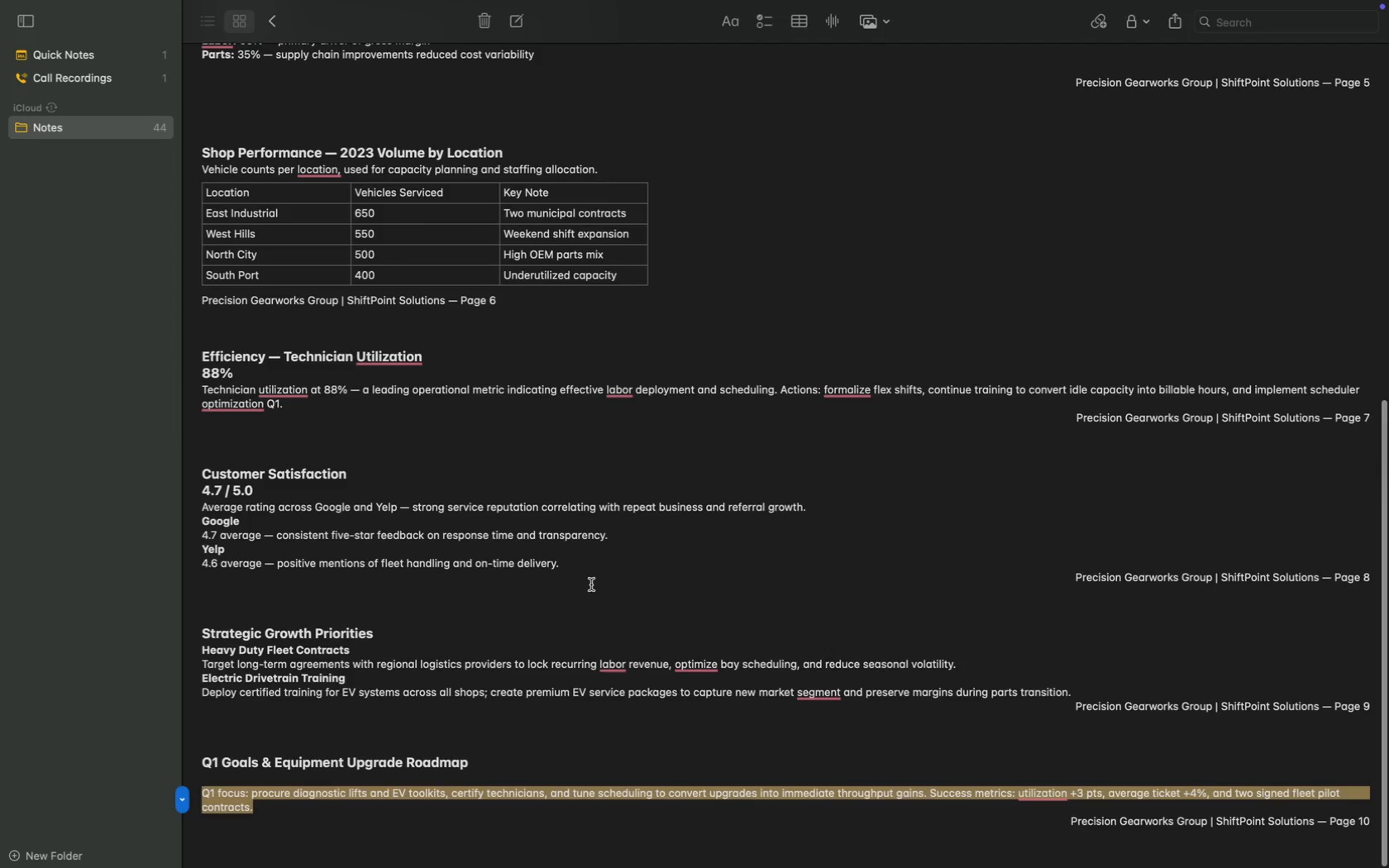 
wait(6.97)
 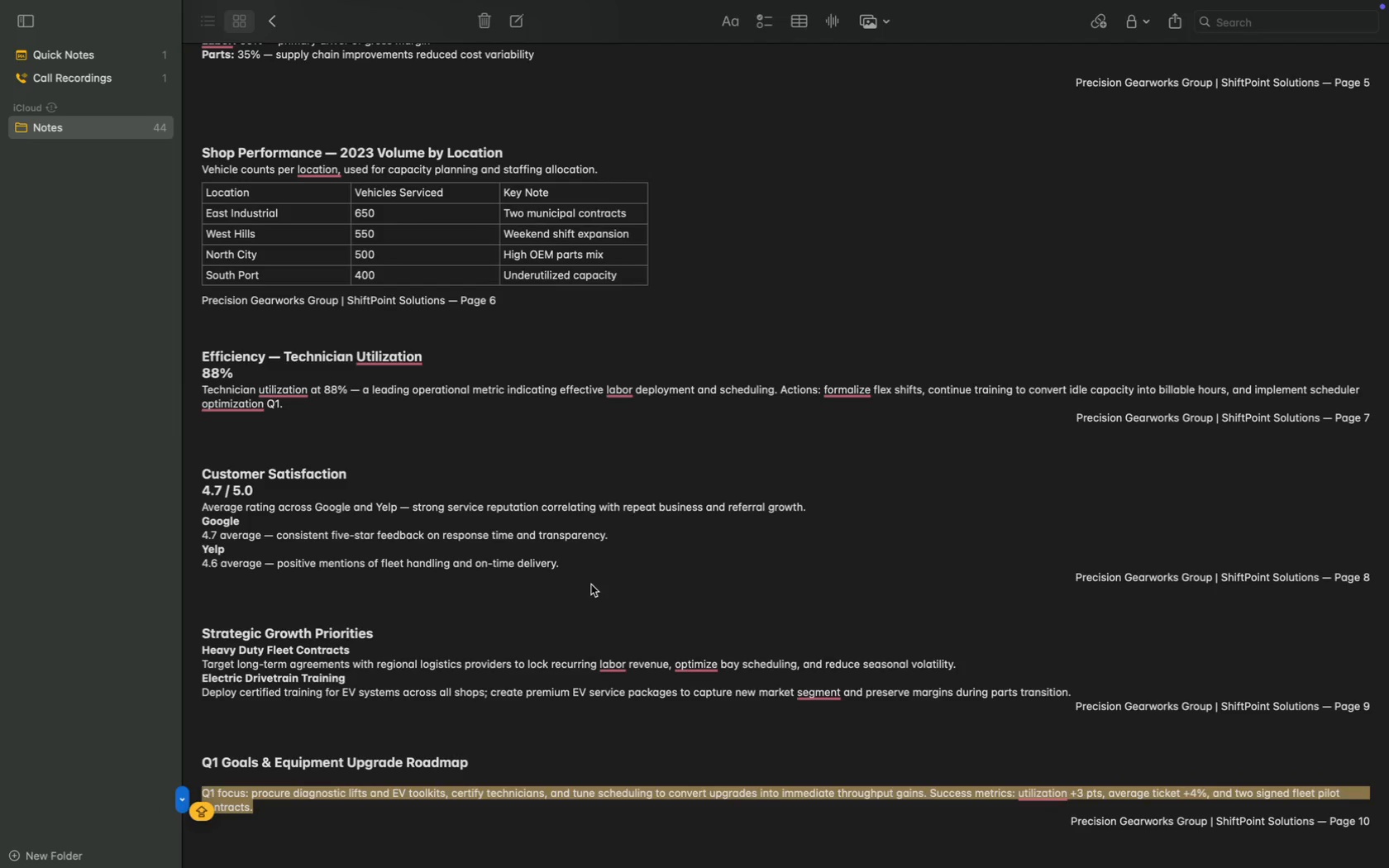 
scroll: coordinate [591, 584], scroll_direction: up, amount: 13.0
 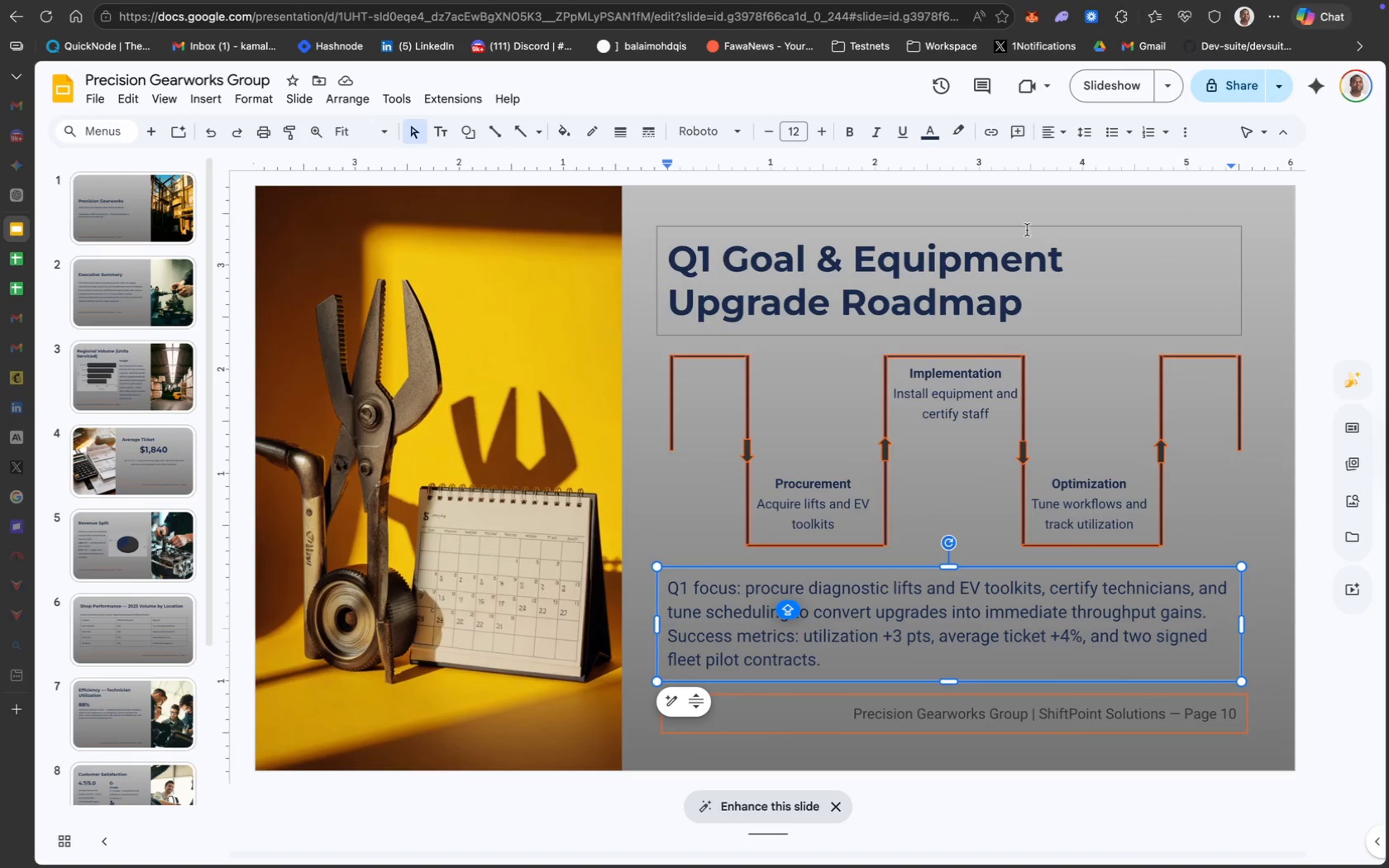 
mouse_move([912, 486])
 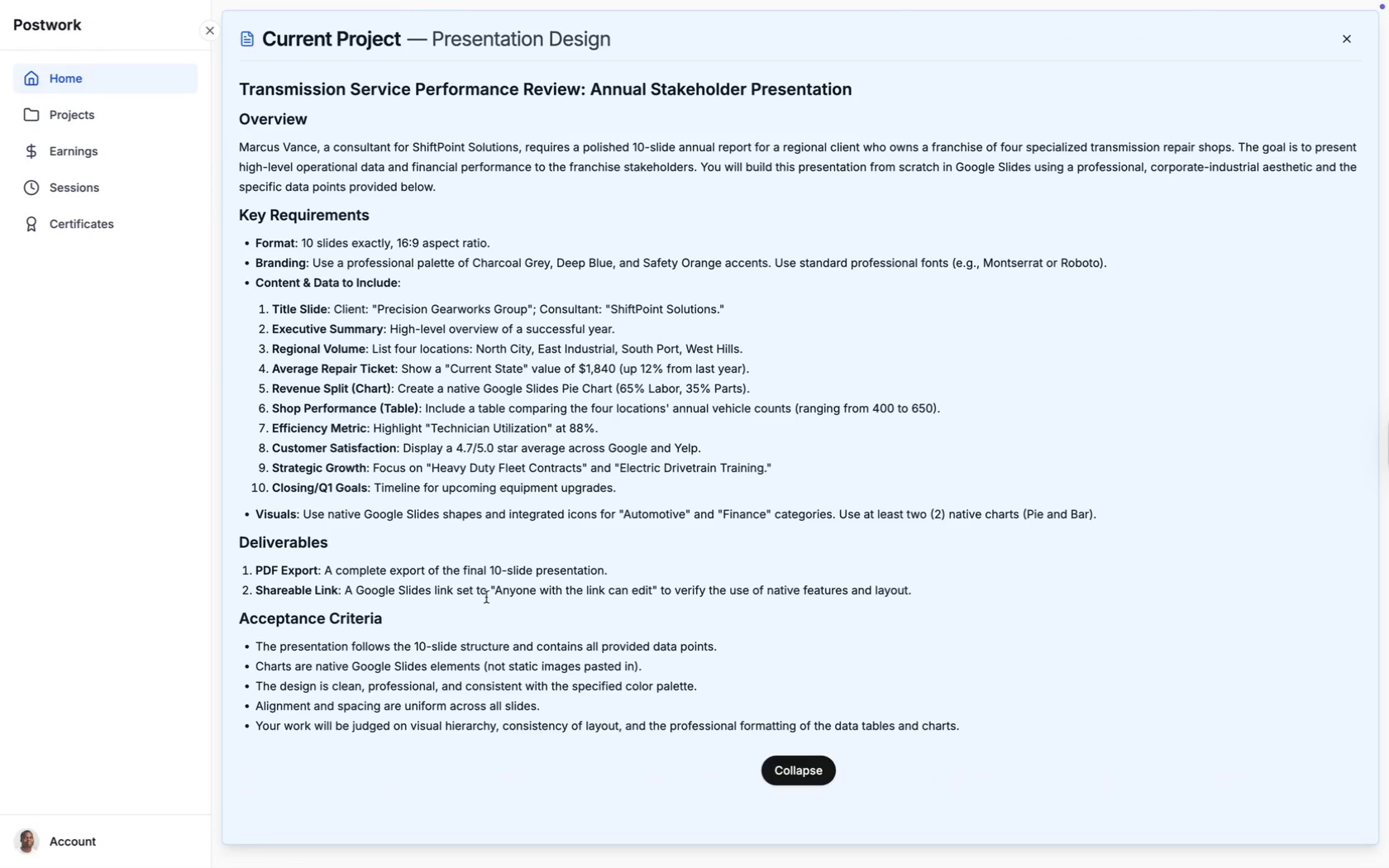 
wait(8.38)
 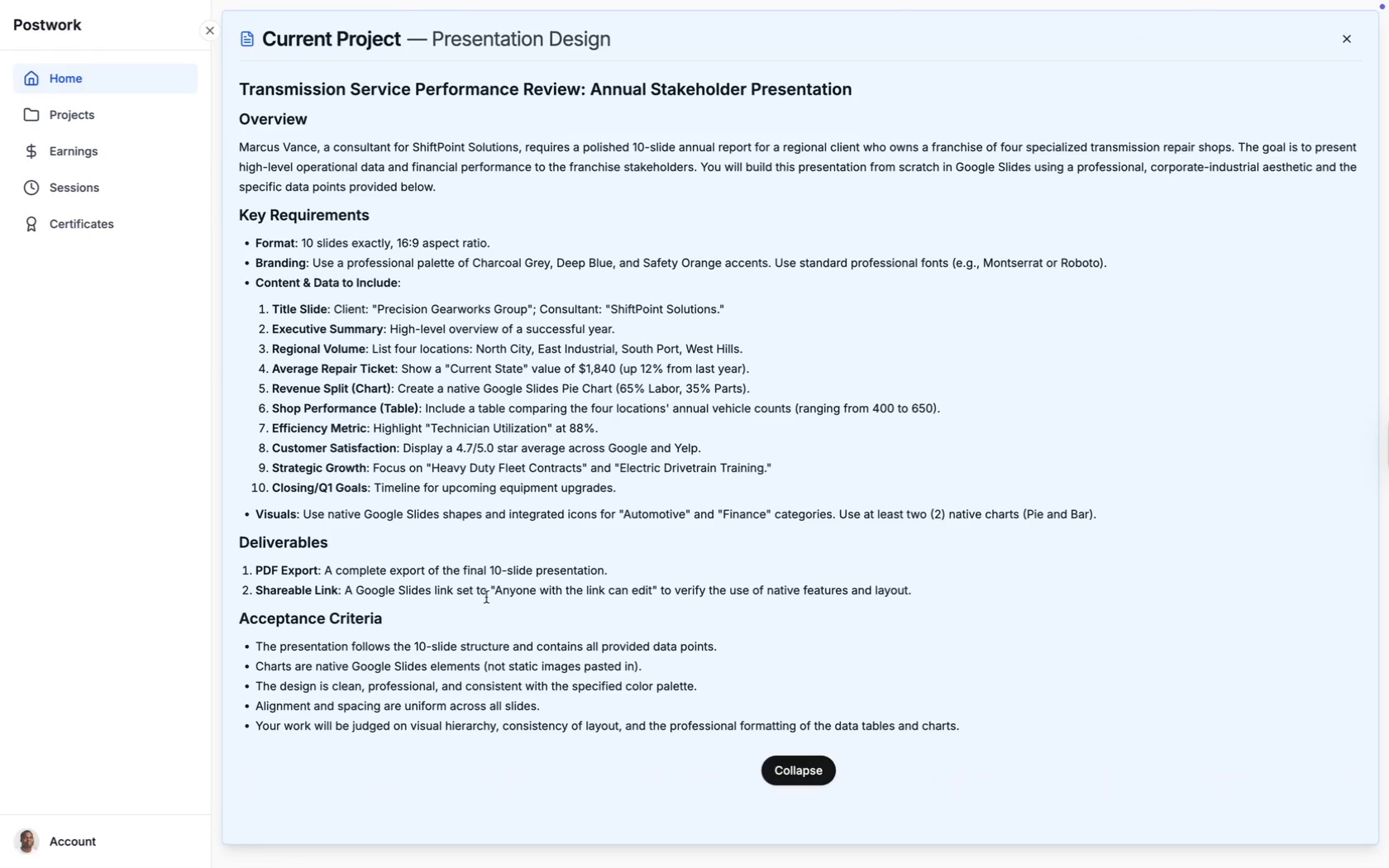 
left_click([1267, 85])
 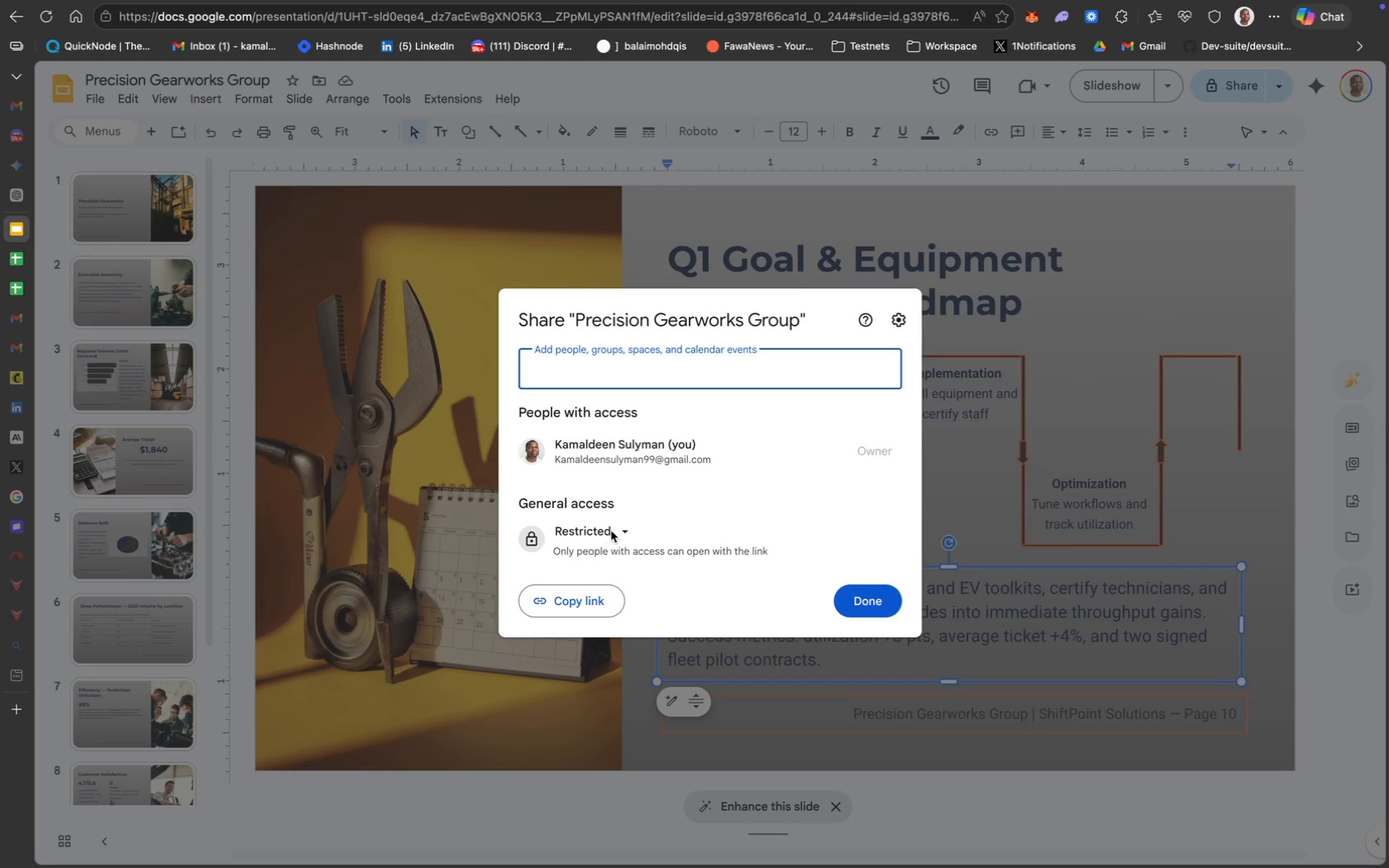 
wait(7.11)
 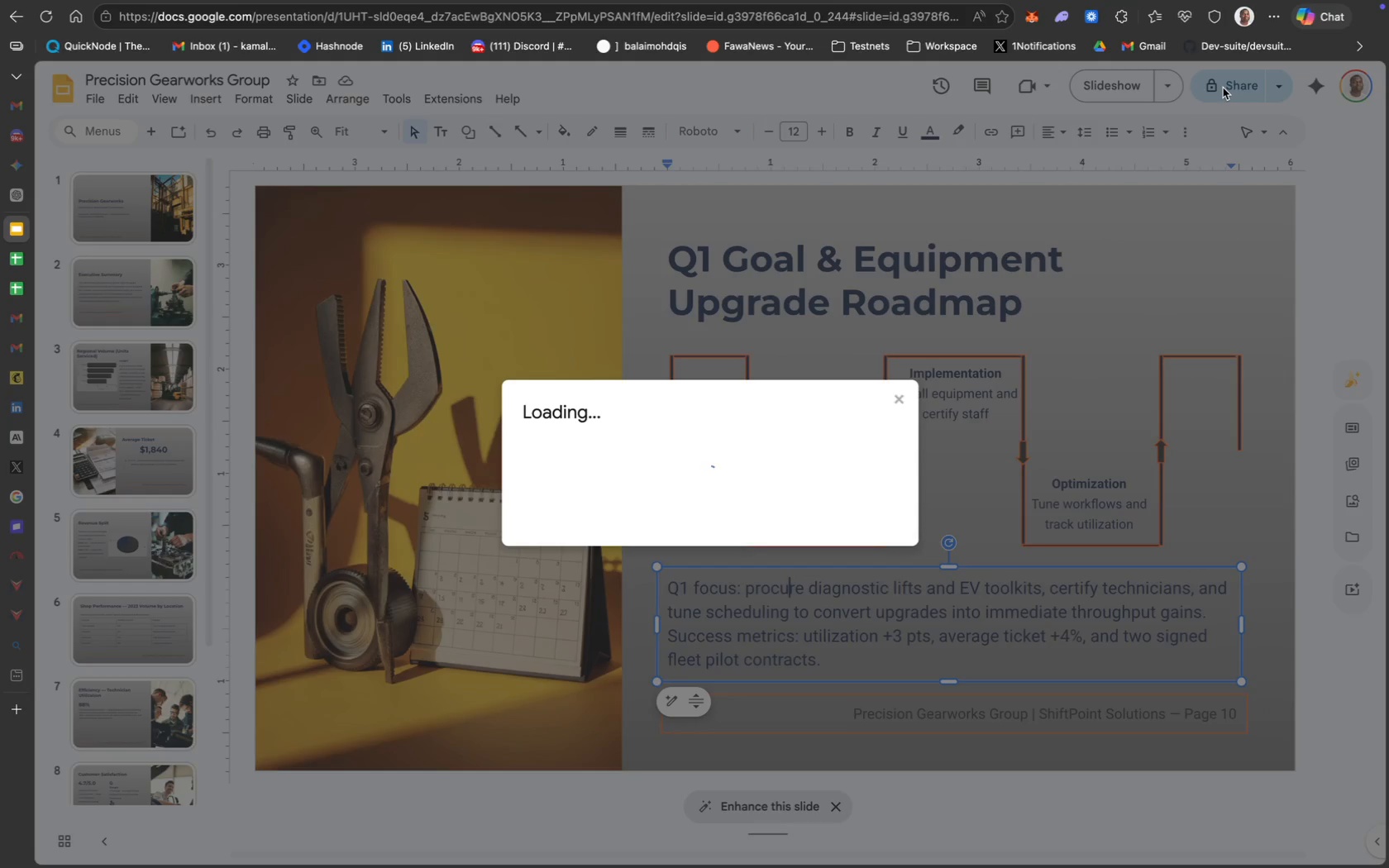 
left_click([589, 533])
 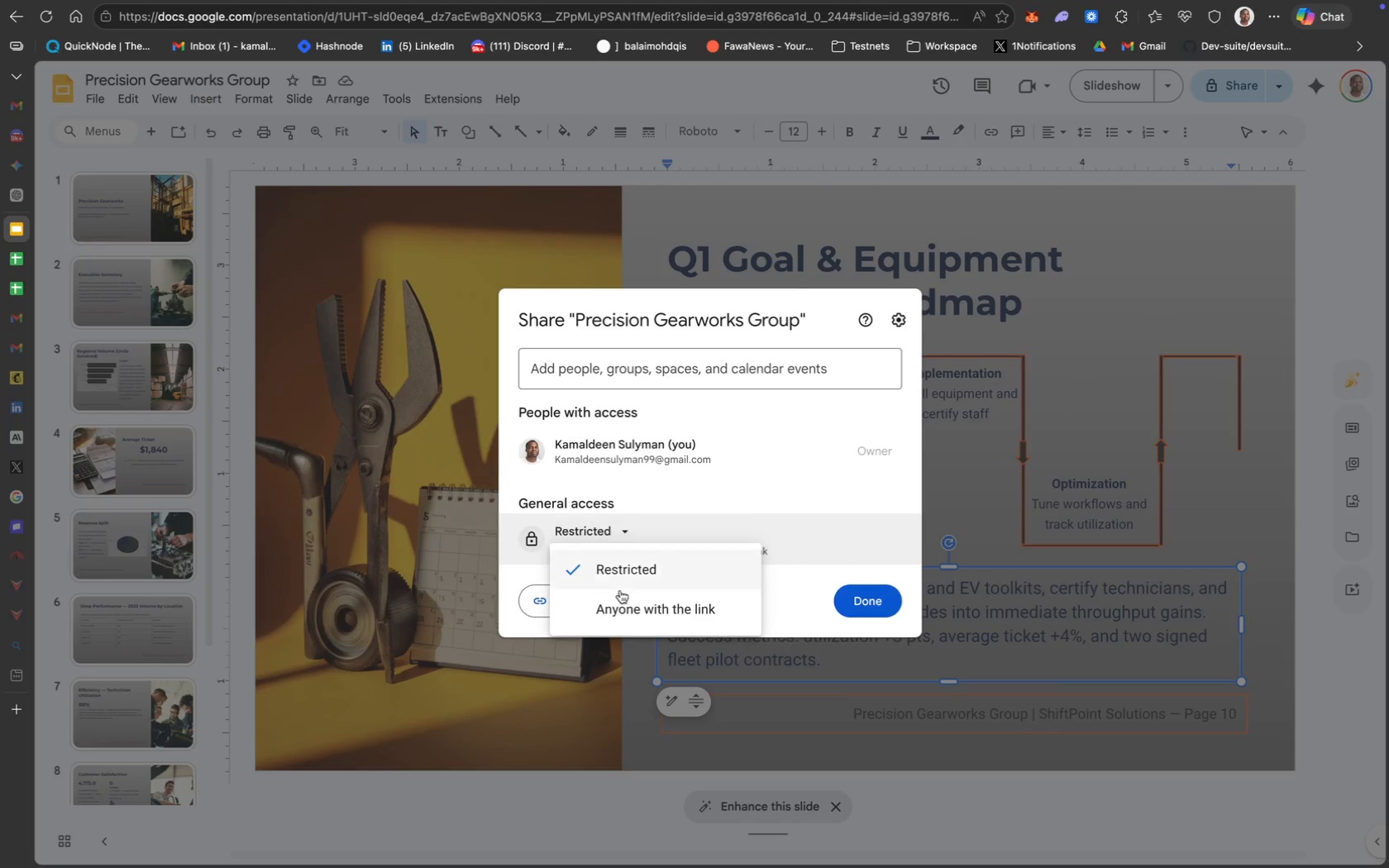 
left_click([645, 613])
 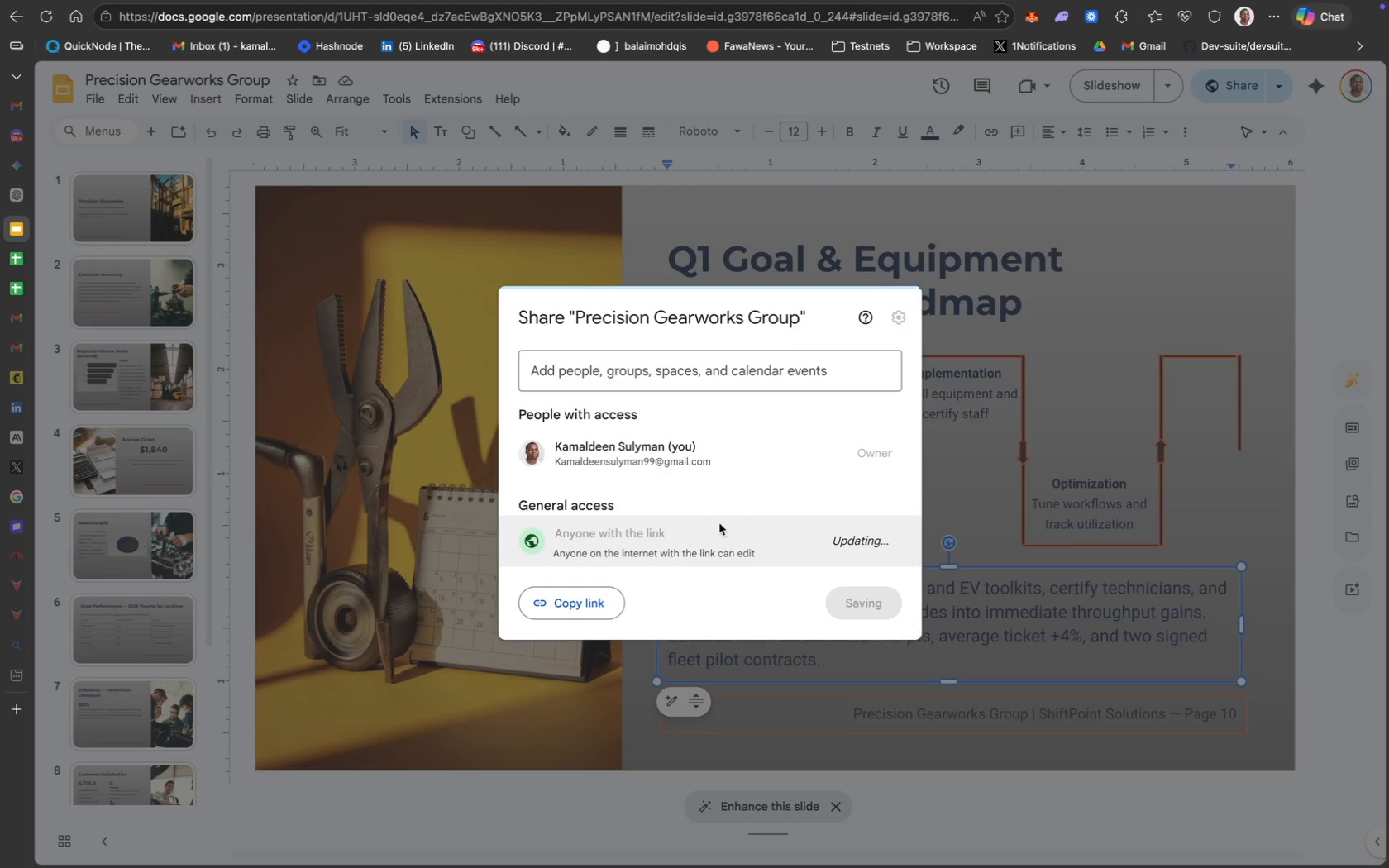 
wait(6.4)
 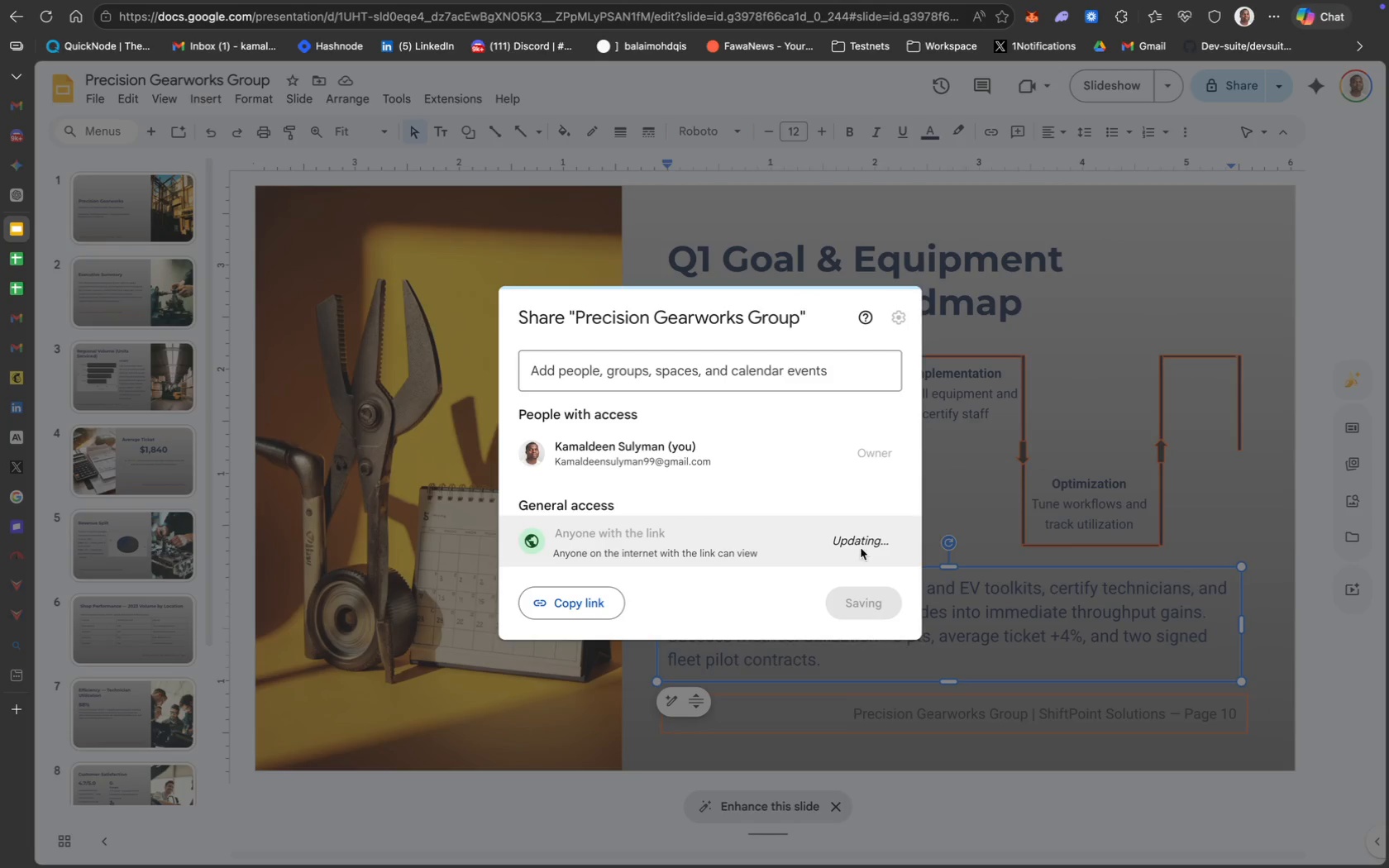 
left_click([876, 603])
 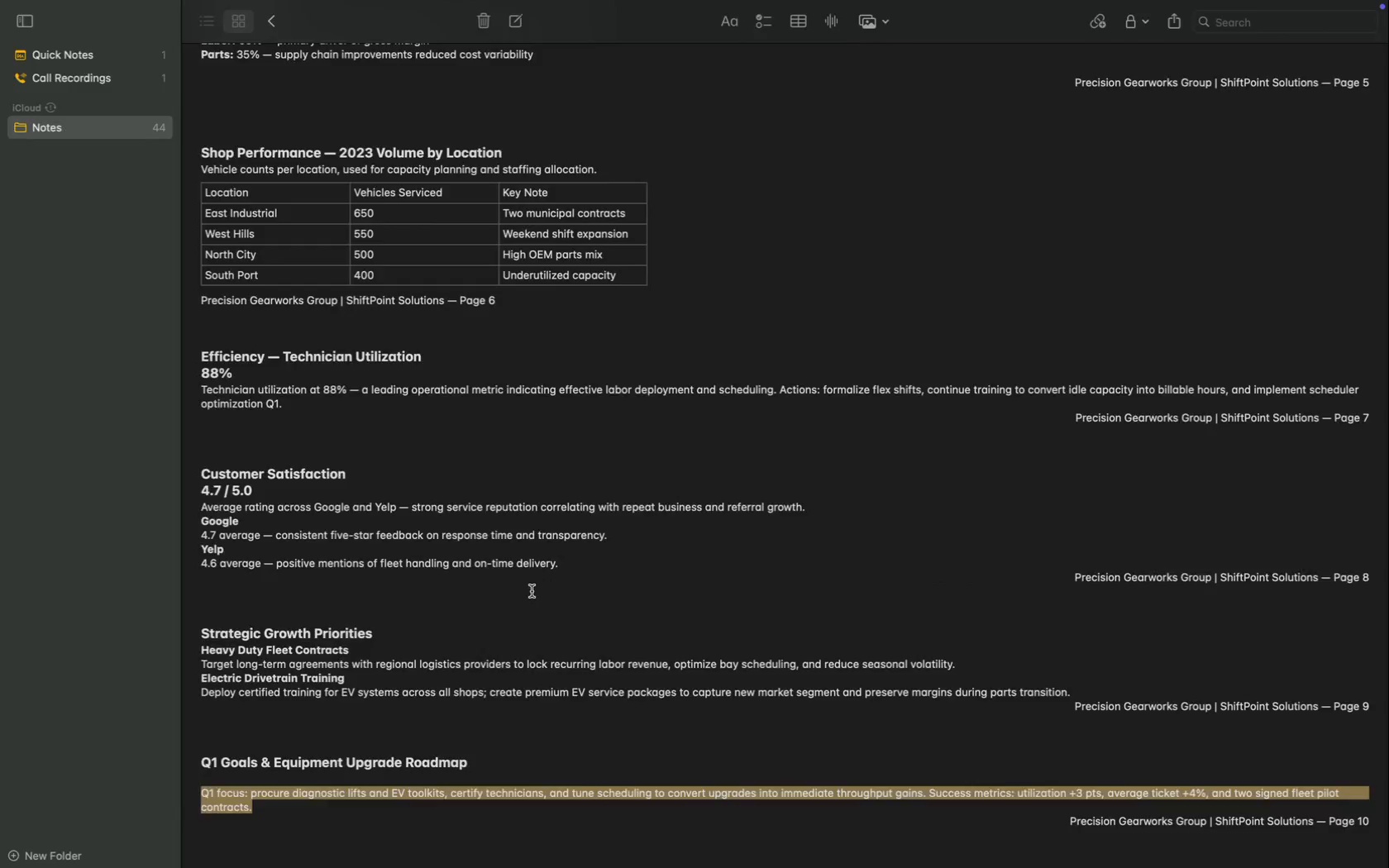 
wait(7.0)
 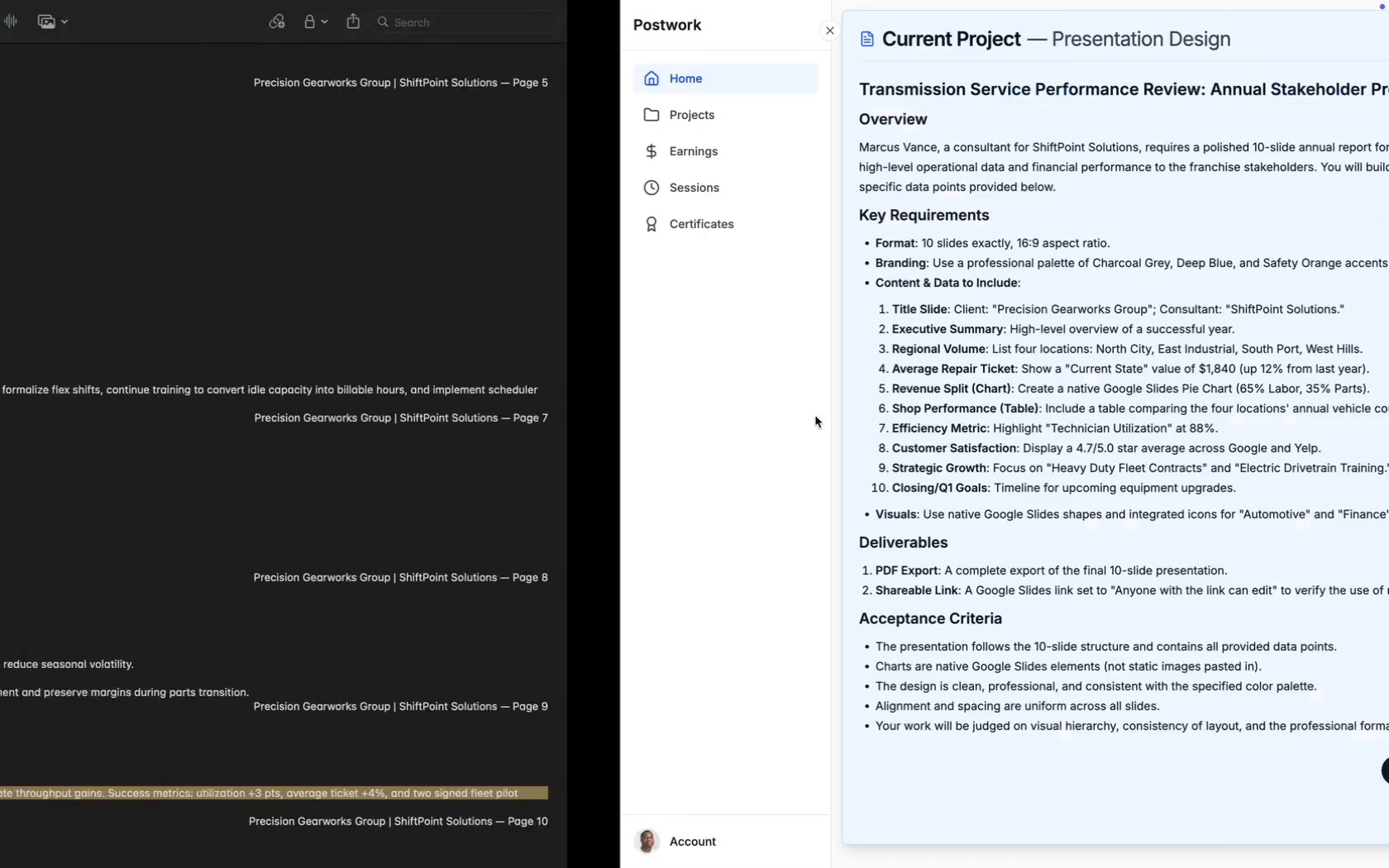 
mouse_move([115, 125])
 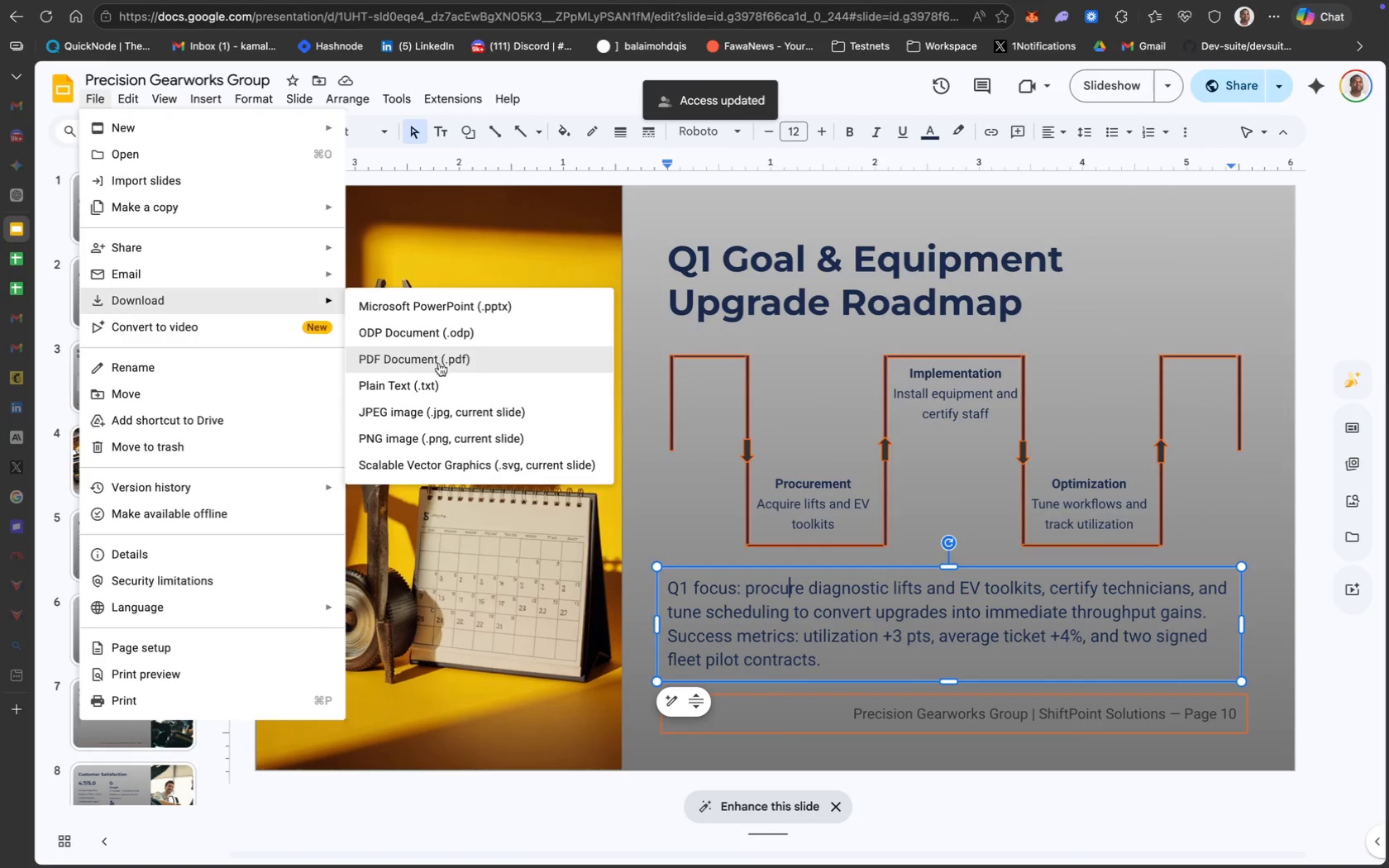 
left_click([455, 361])
 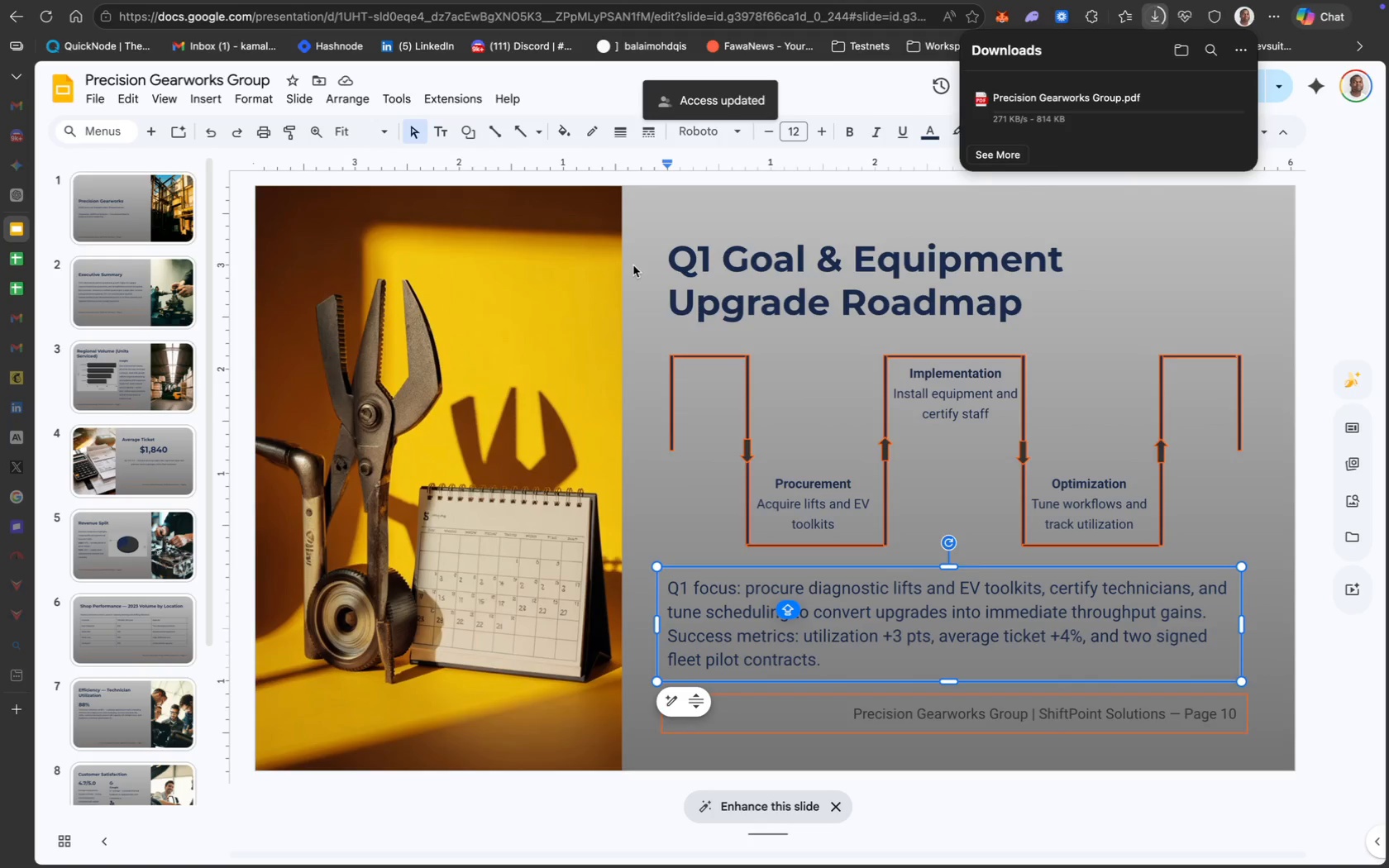 
wait(9.09)
 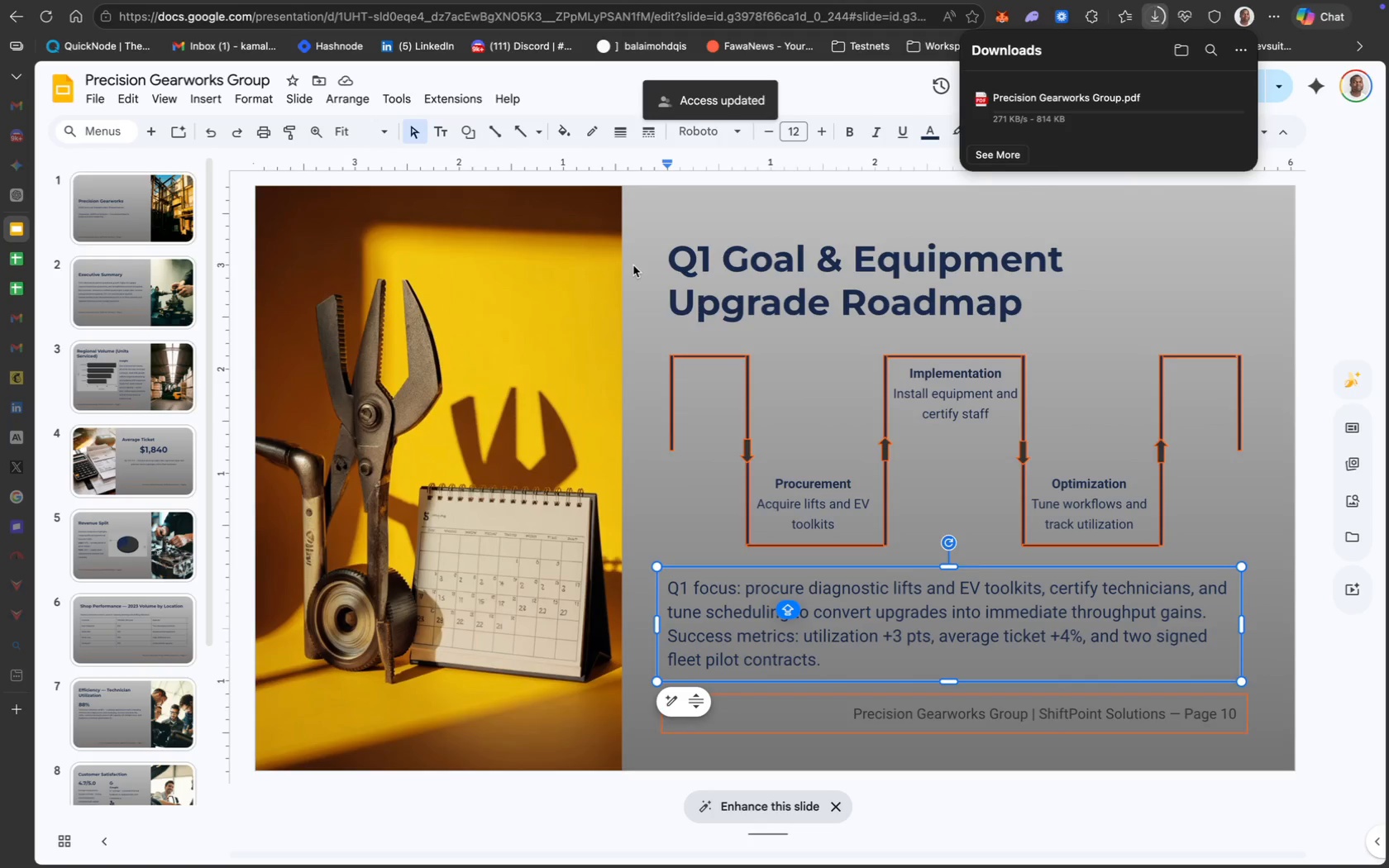 
left_click([574, 449])
 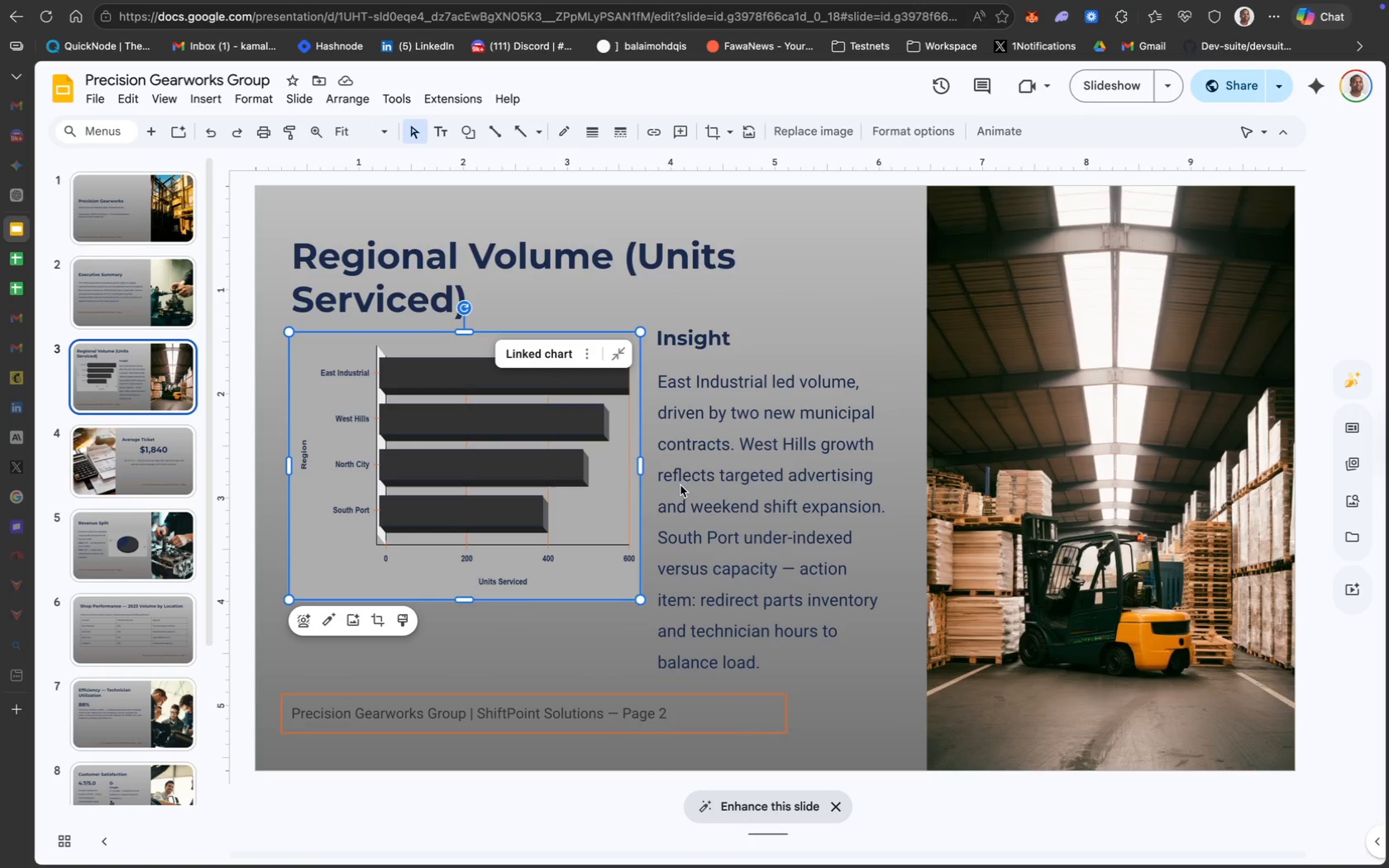 
left_click([739, 482])
 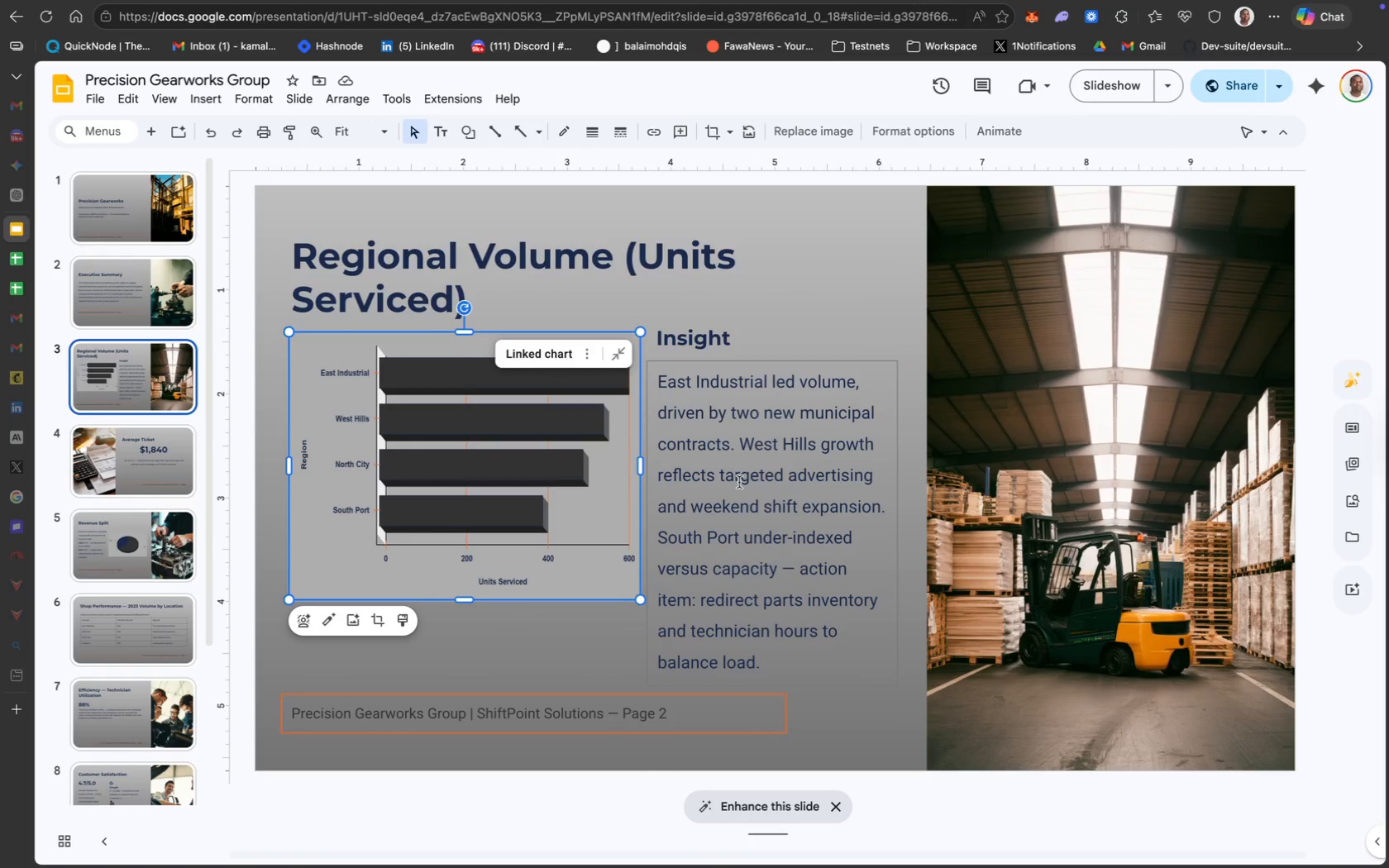 
mouse_move([730, 506])
 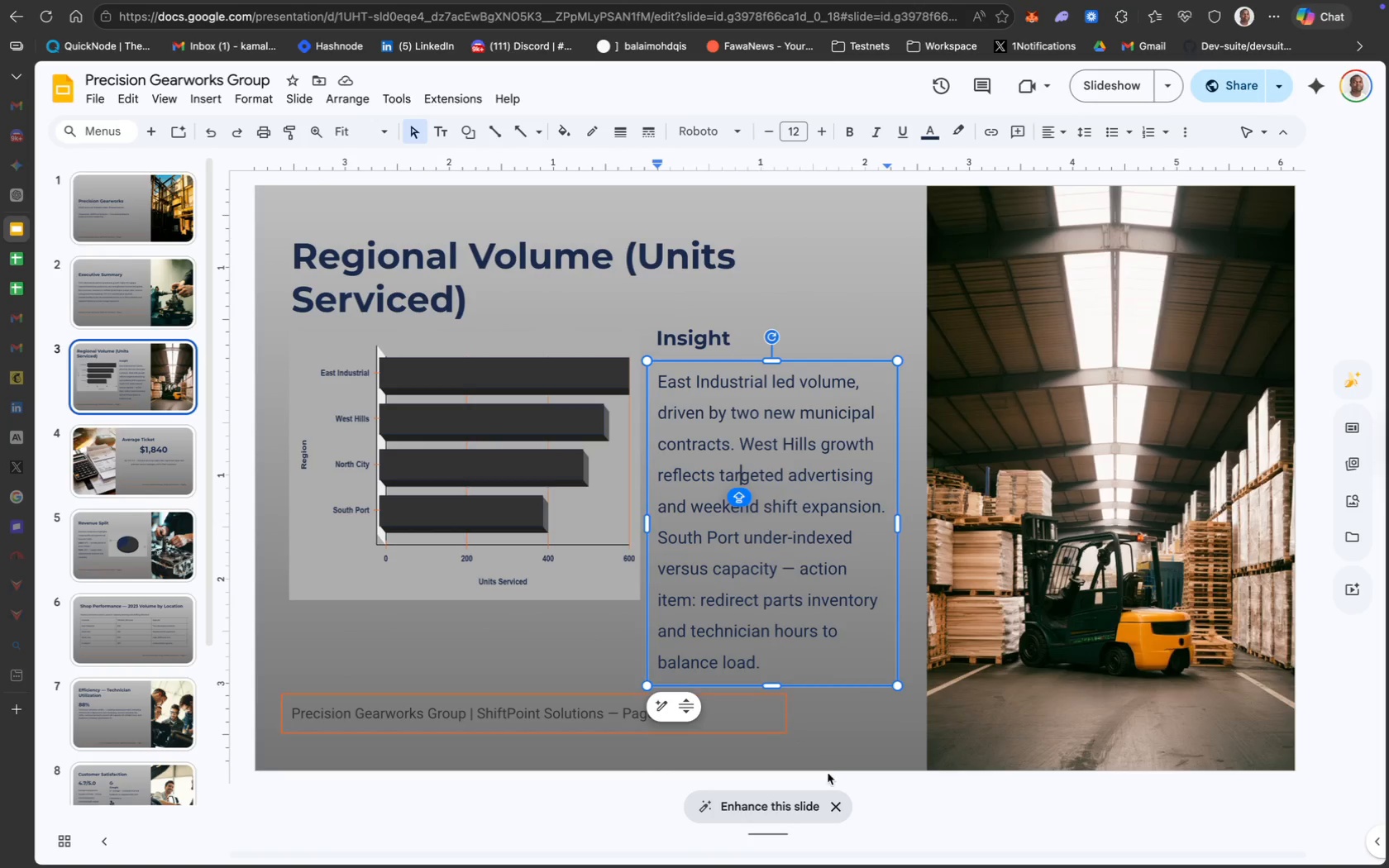 
left_click([836, 799])
 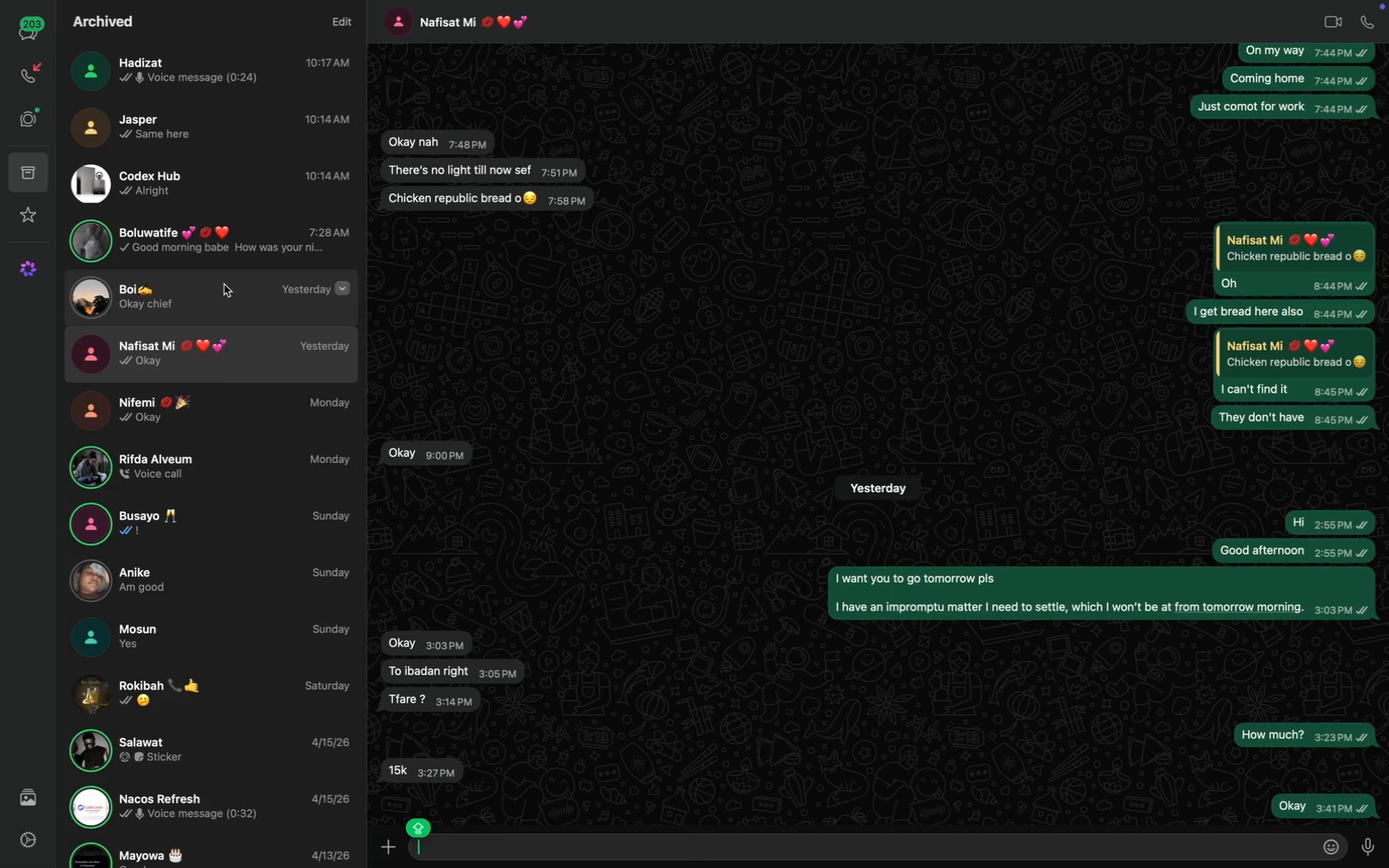 
wait(35.74)
 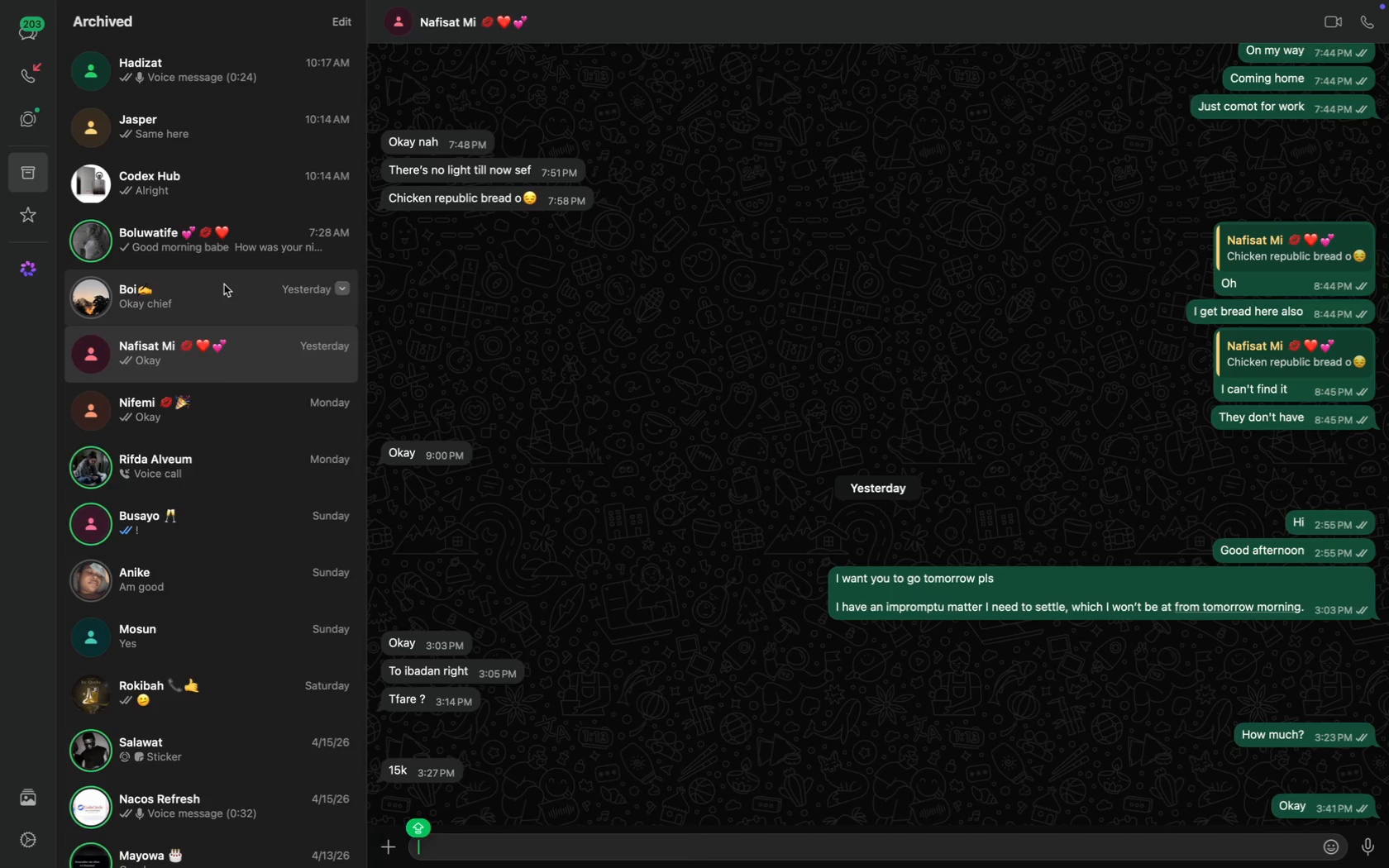 
scroll: coordinate [184, 107], scroll_direction: up, amount: 40.0
 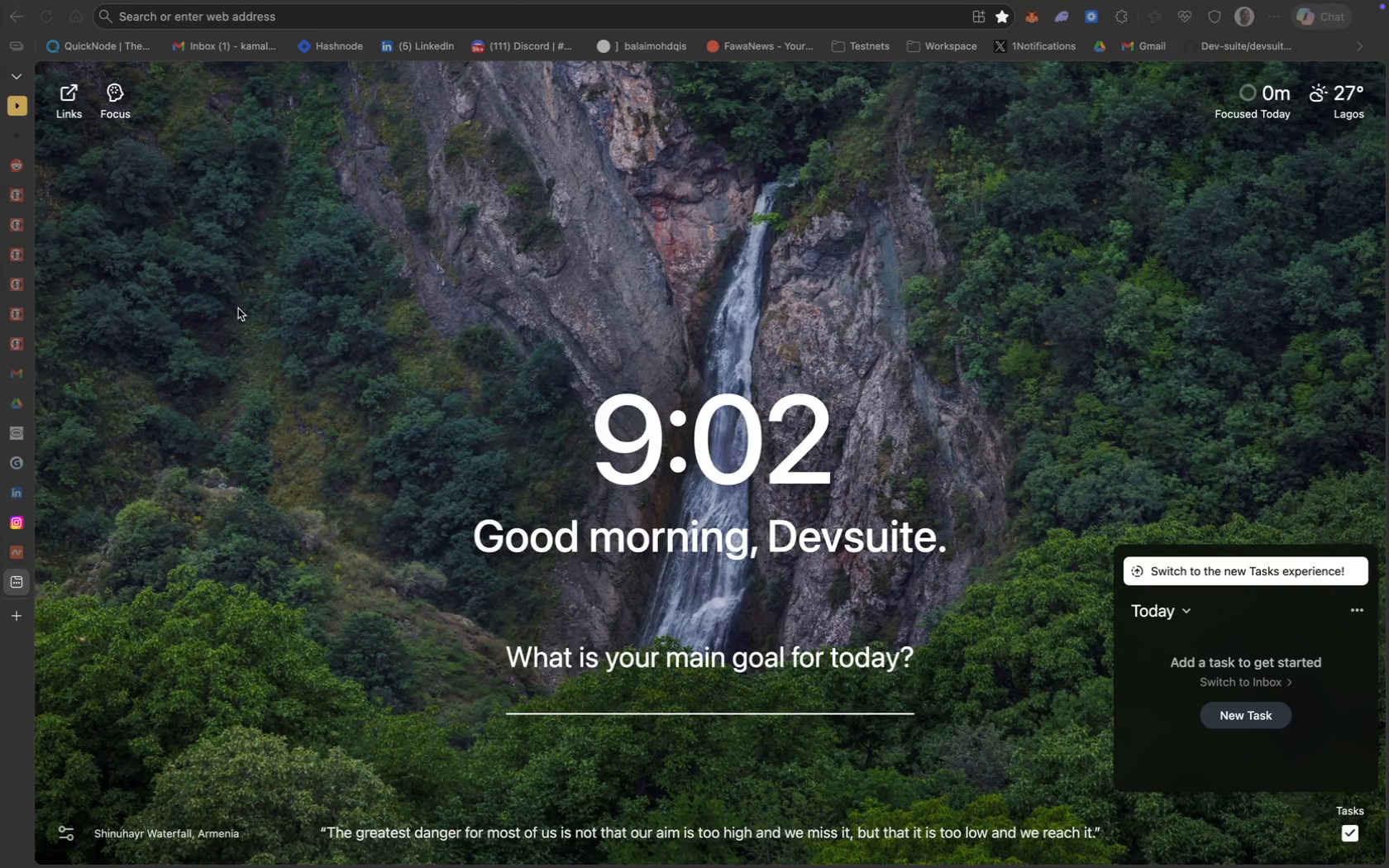 
wait(38.16)
 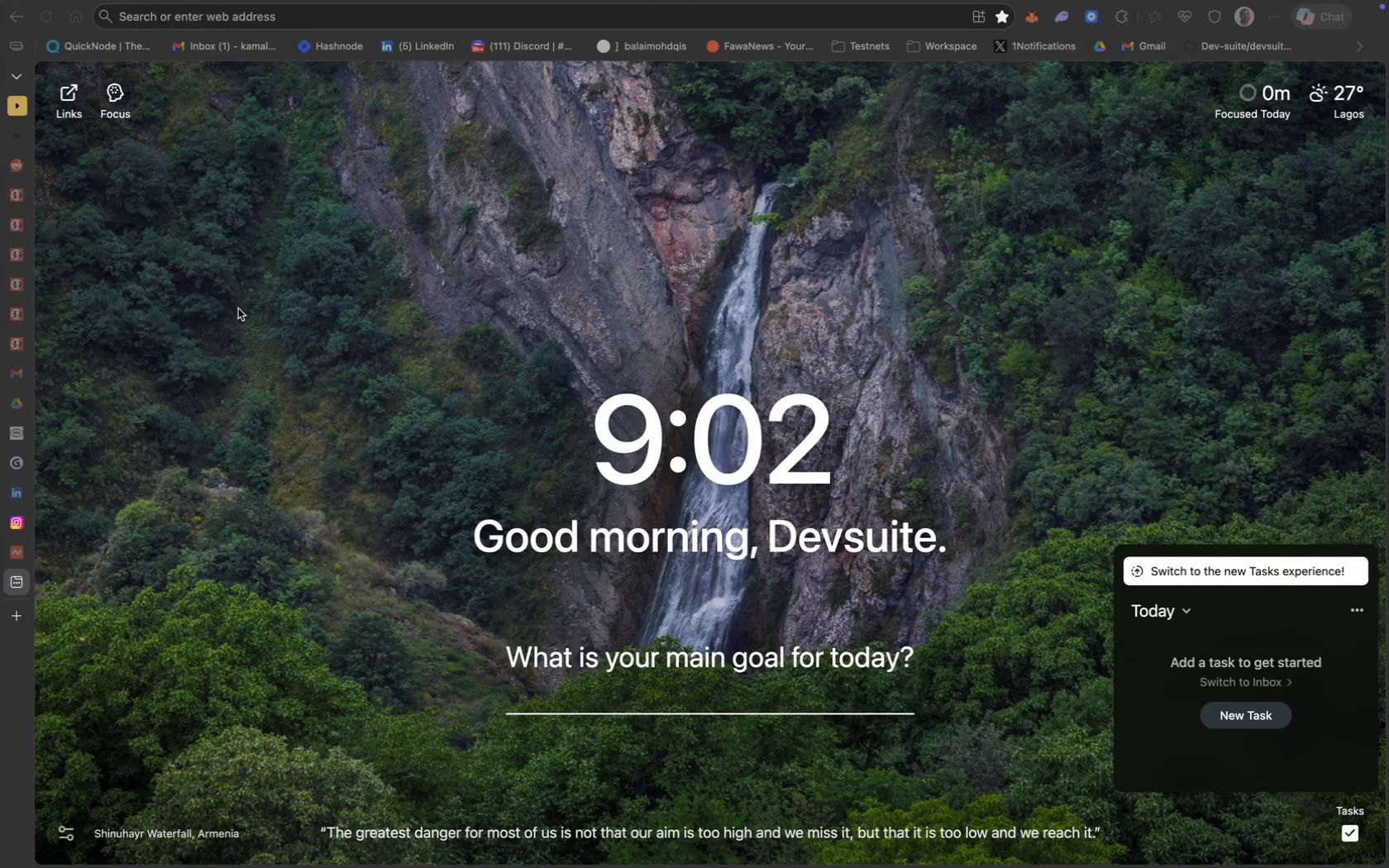 
scroll: coordinate [303, 417], scroll_direction: up, amount: 97.0